 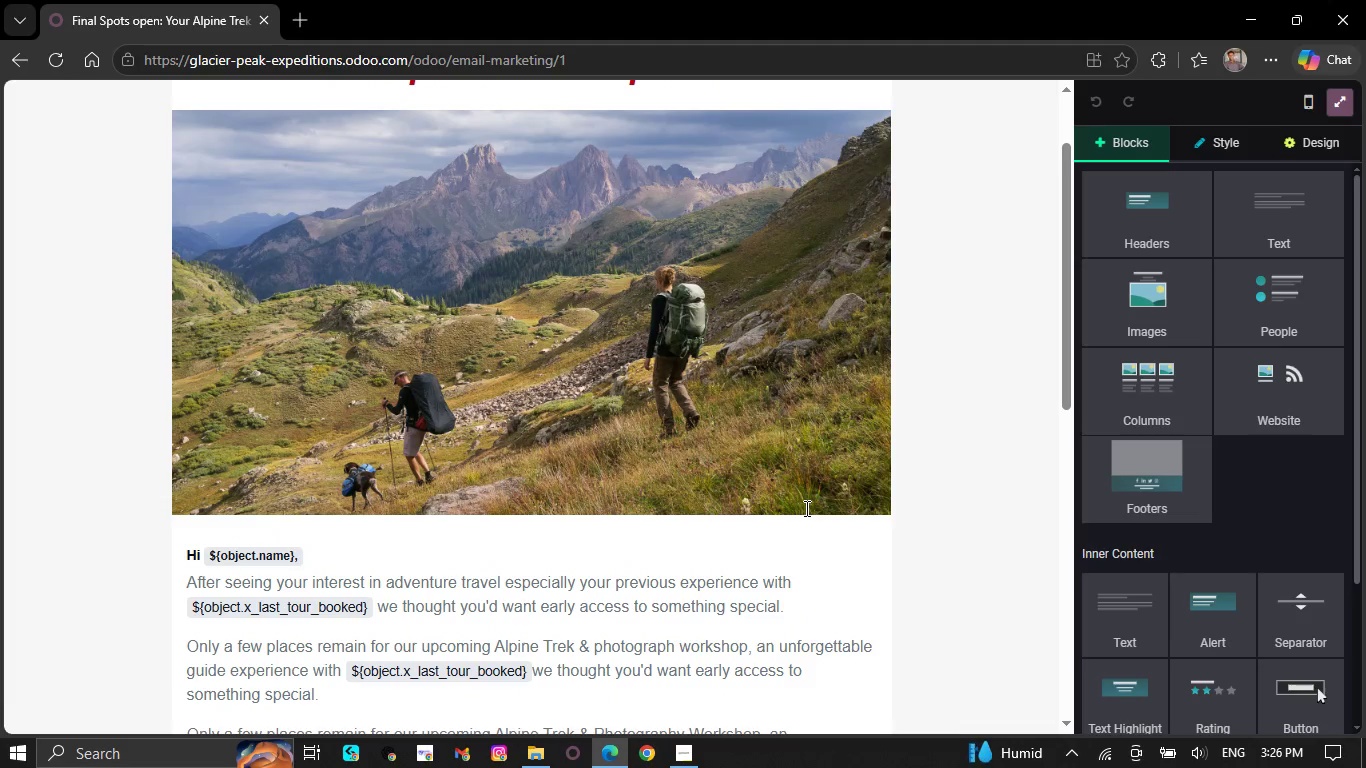 
scroll: coordinate [805, 495], scroll_direction: down, amount: 7.0
 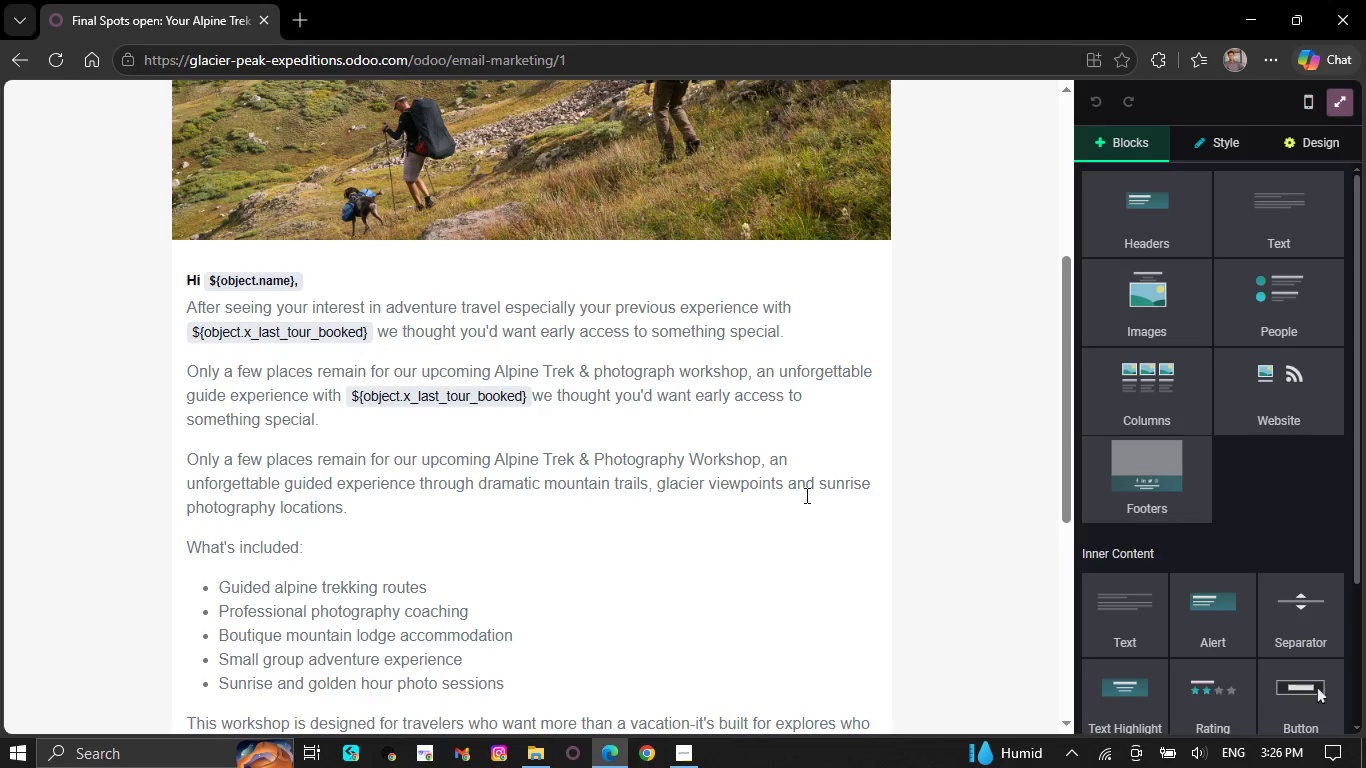 
scroll: coordinate [805, 495], scroll_direction: none, amount: 0.0
 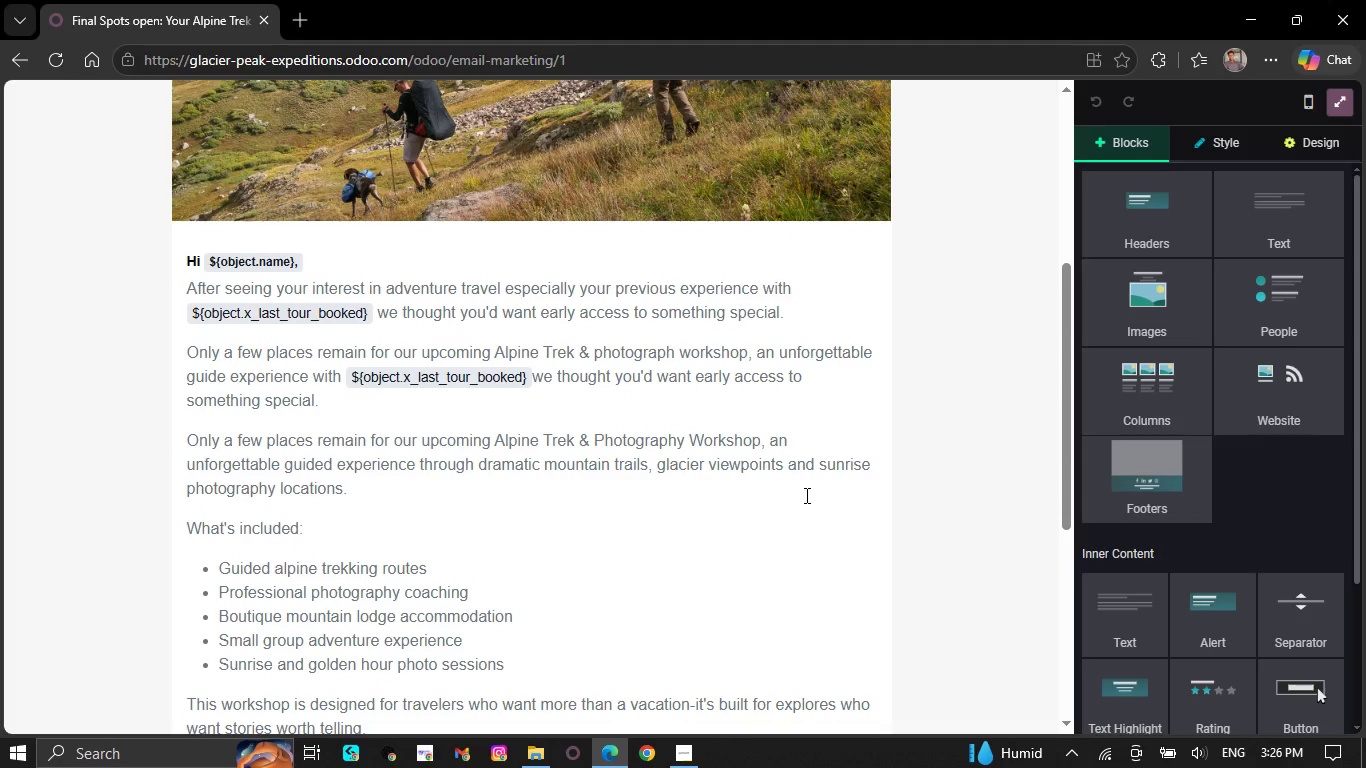 
scroll: coordinate [805, 490], scroll_direction: down, amount: 5.0
 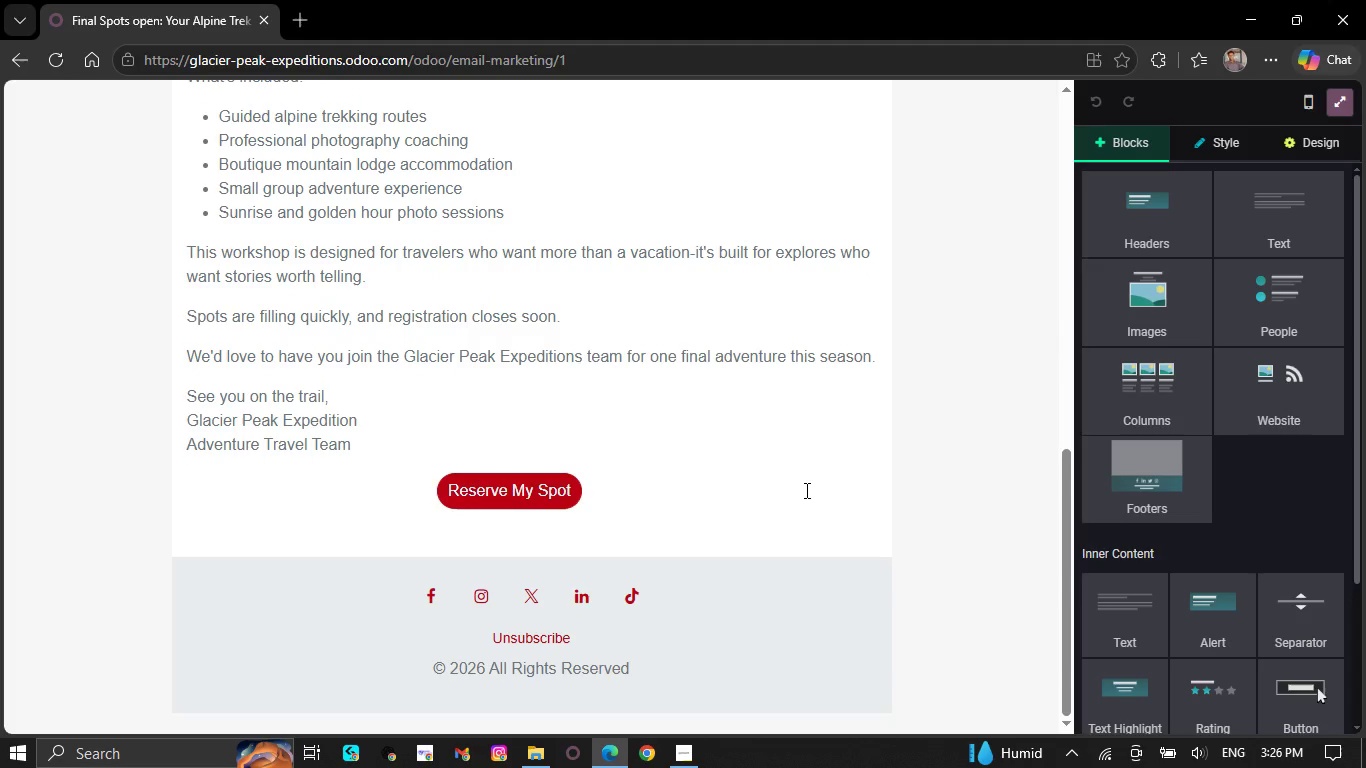 
scroll: coordinate [805, 490], scroll_direction: up, amount: 18.0
 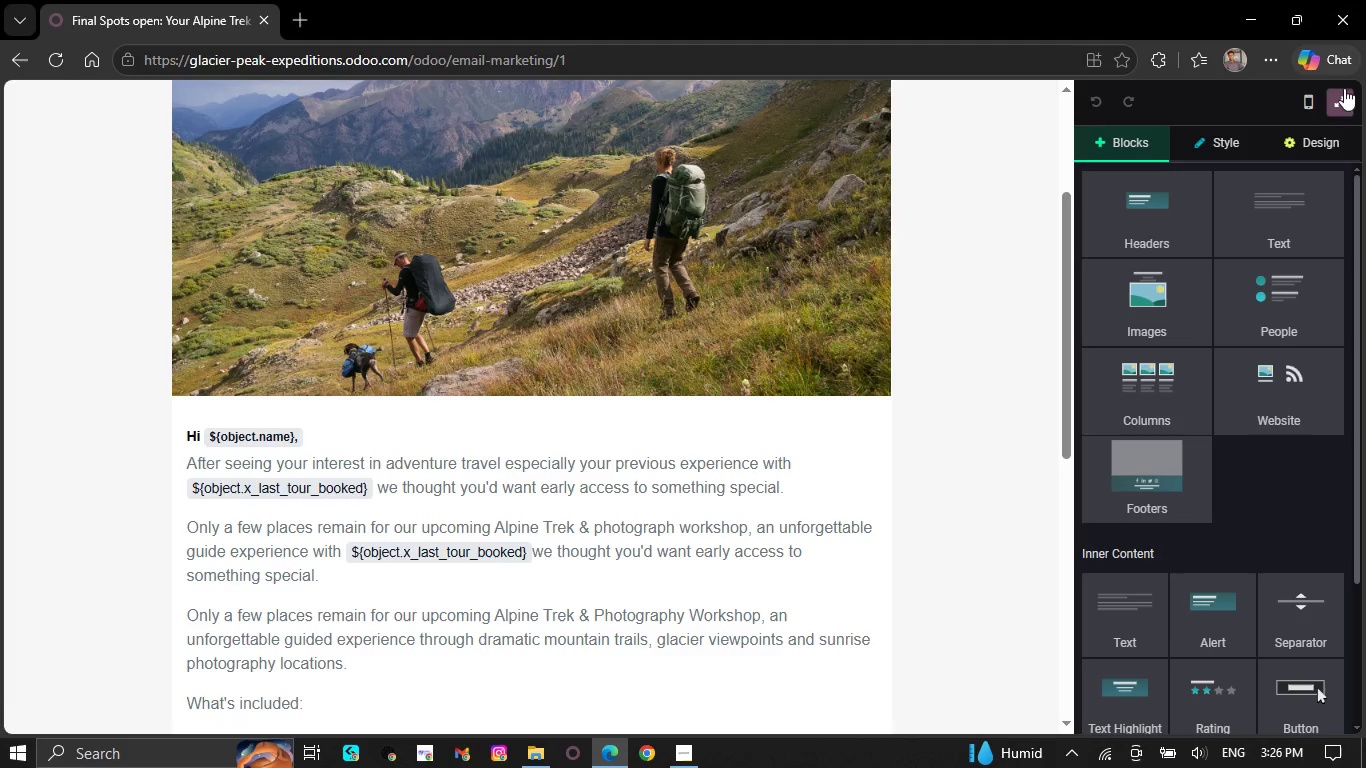 
left_click([1344, 87])
 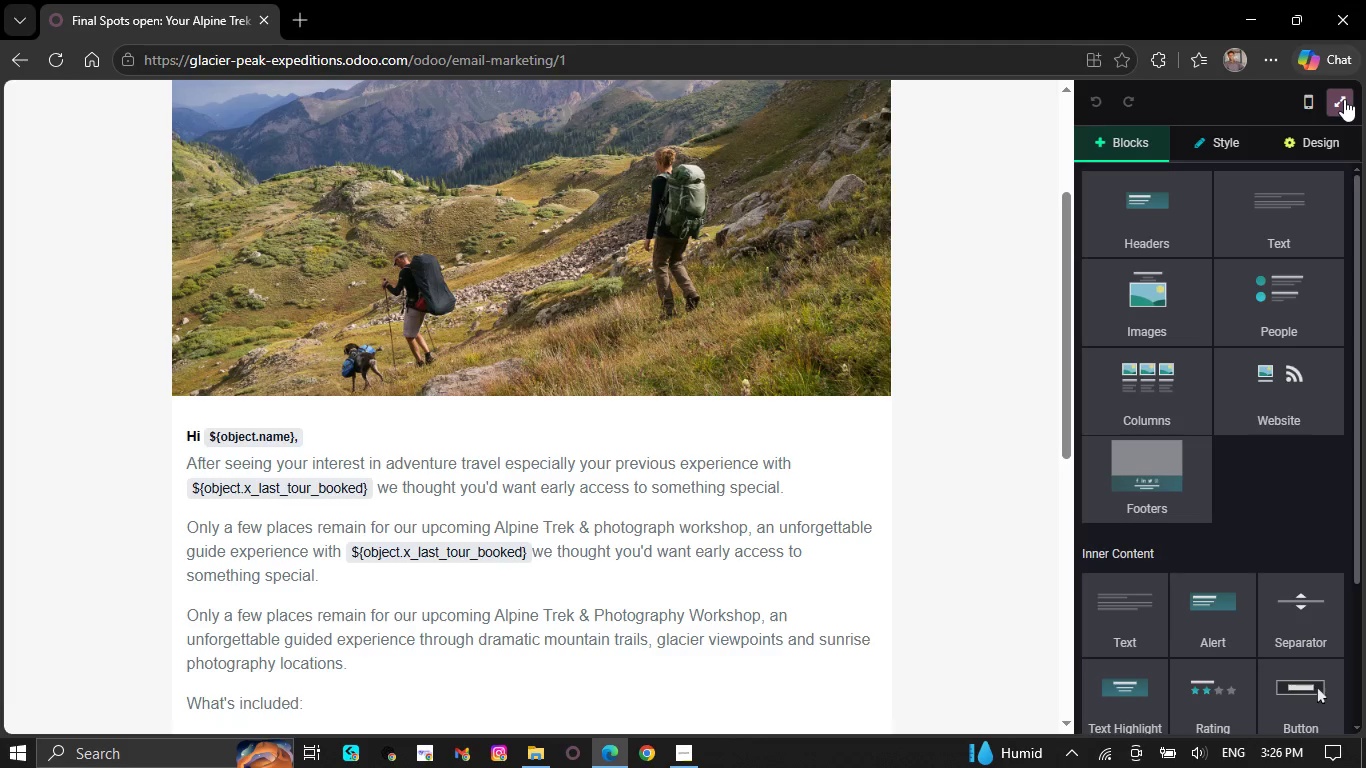 
left_click([1344, 99])
 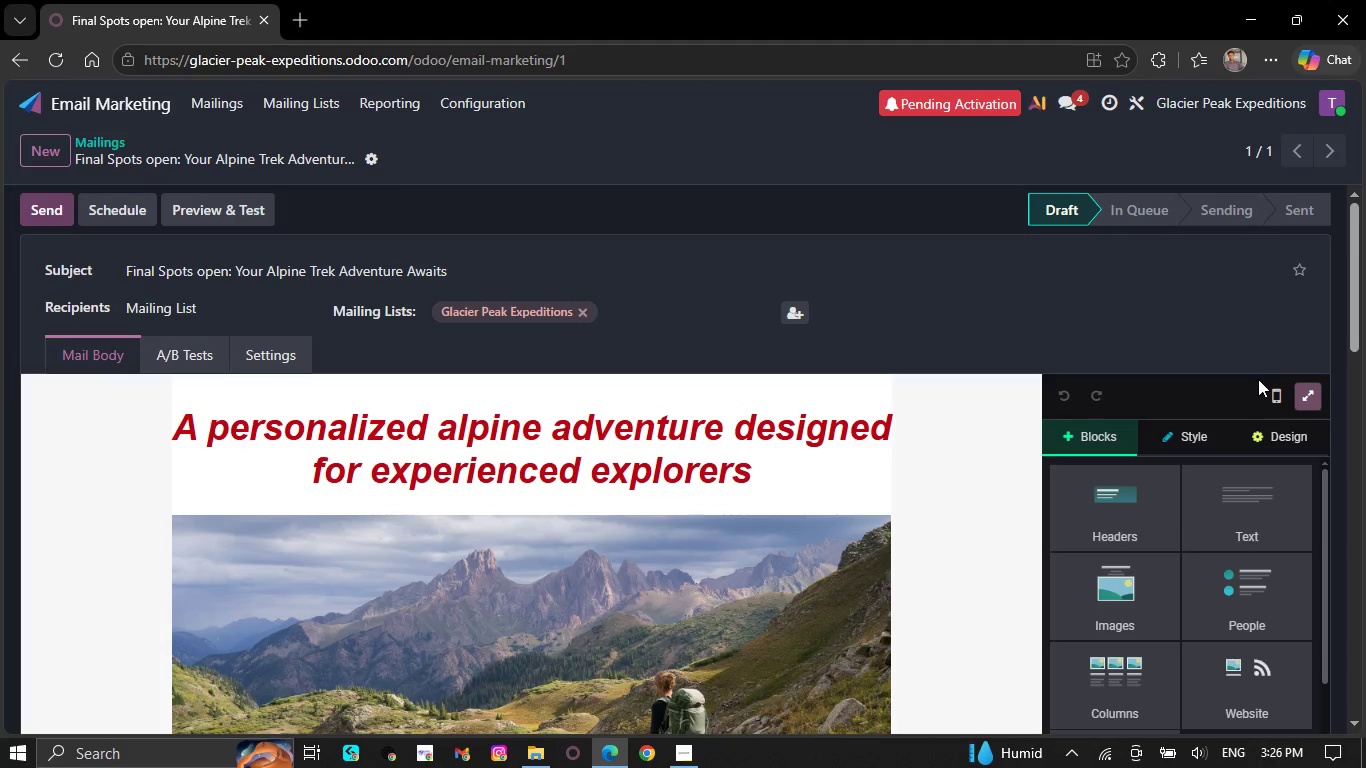 
left_click([1281, 390])
 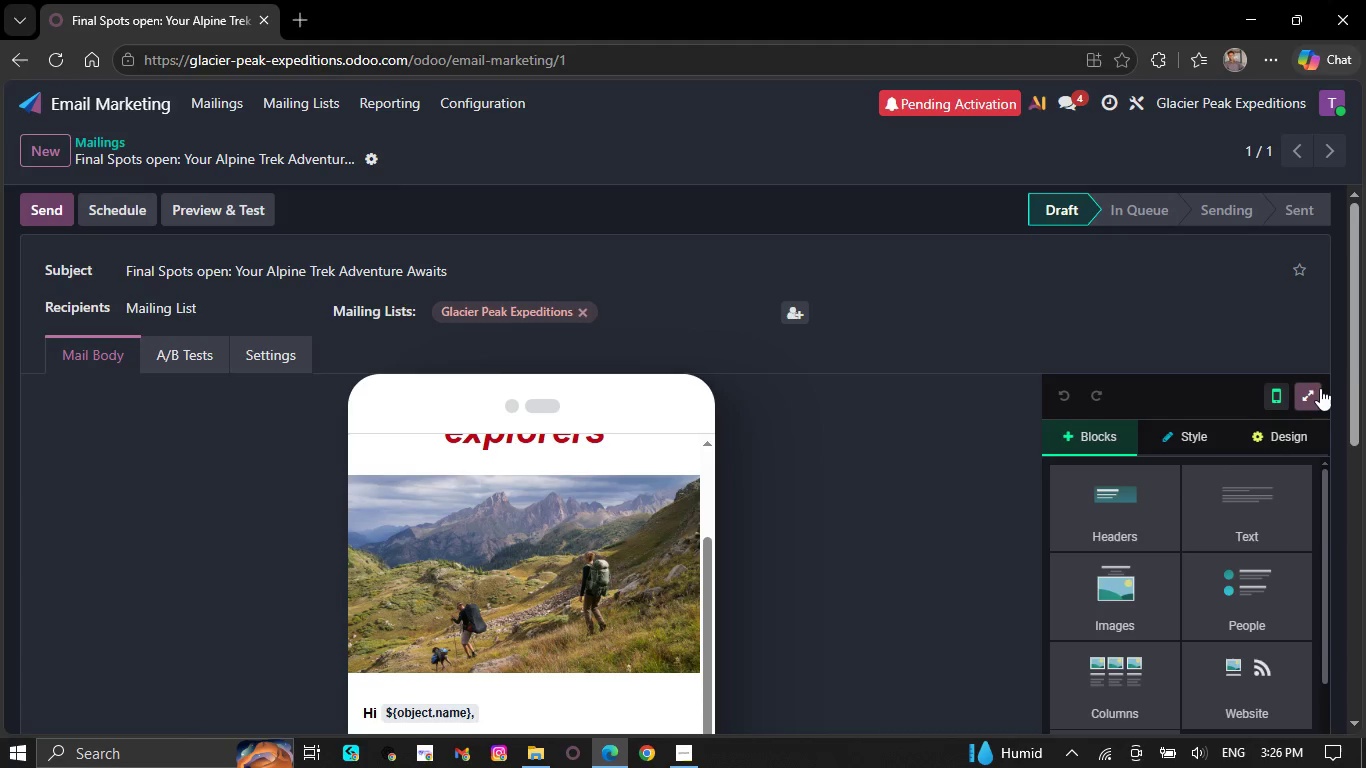 
left_click([1319, 389])
 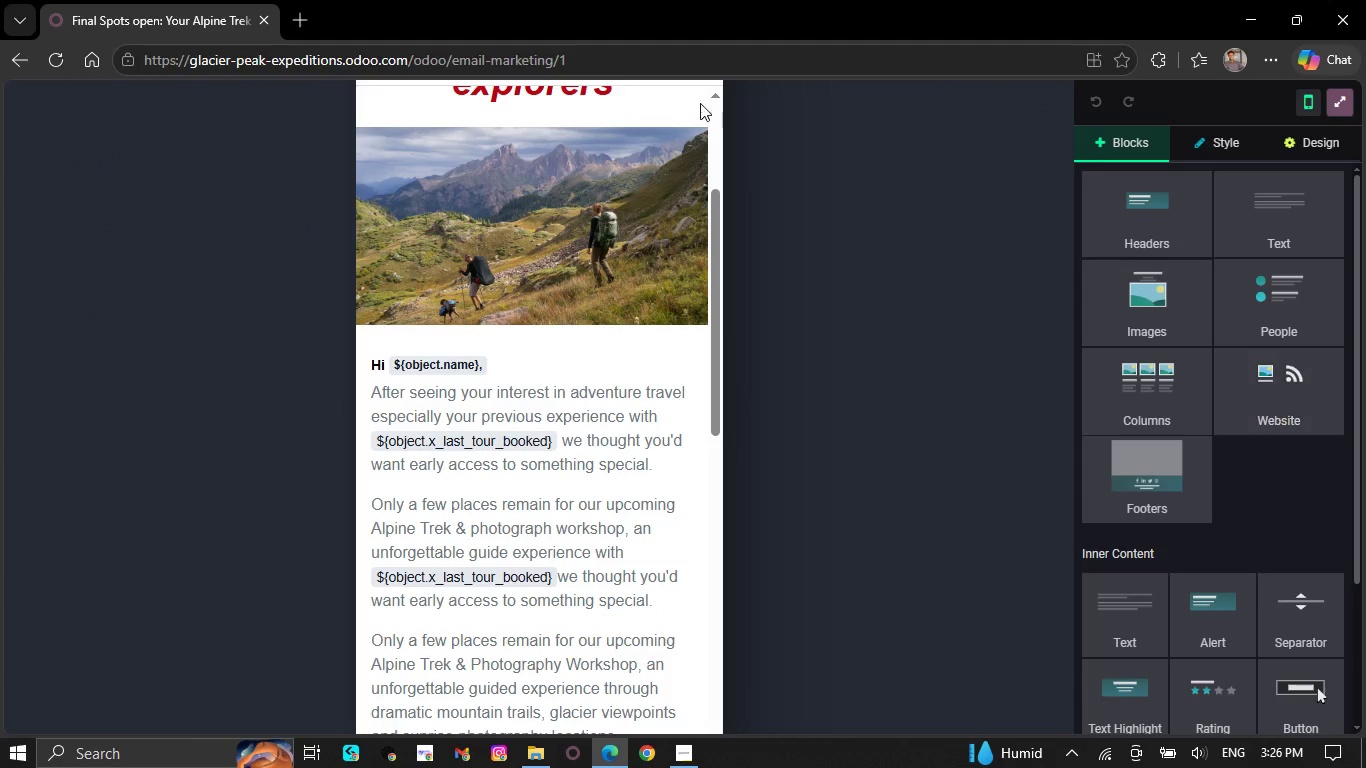 
scroll: coordinate [498, 198], scroll_direction: up, amount: 3.0
 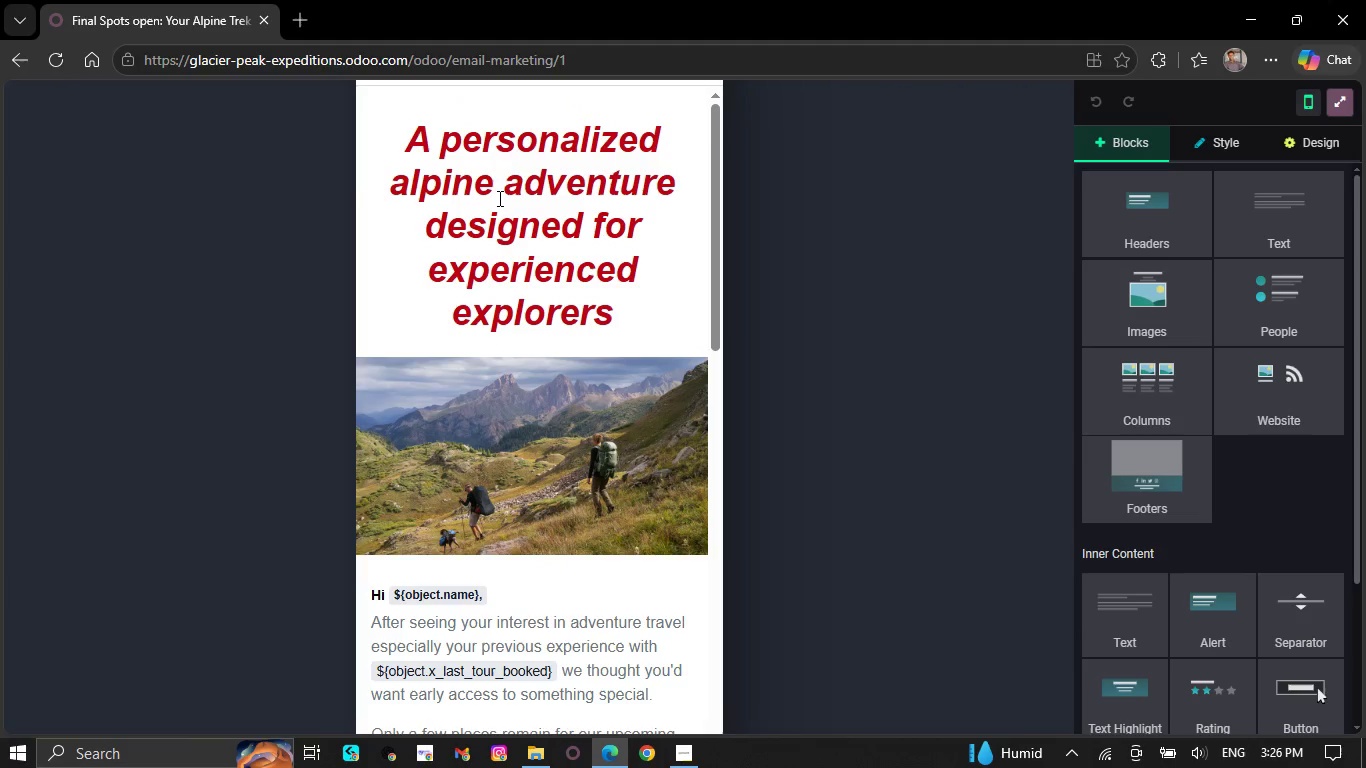 
scroll: coordinate [498, 198], scroll_direction: none, amount: 0.0
 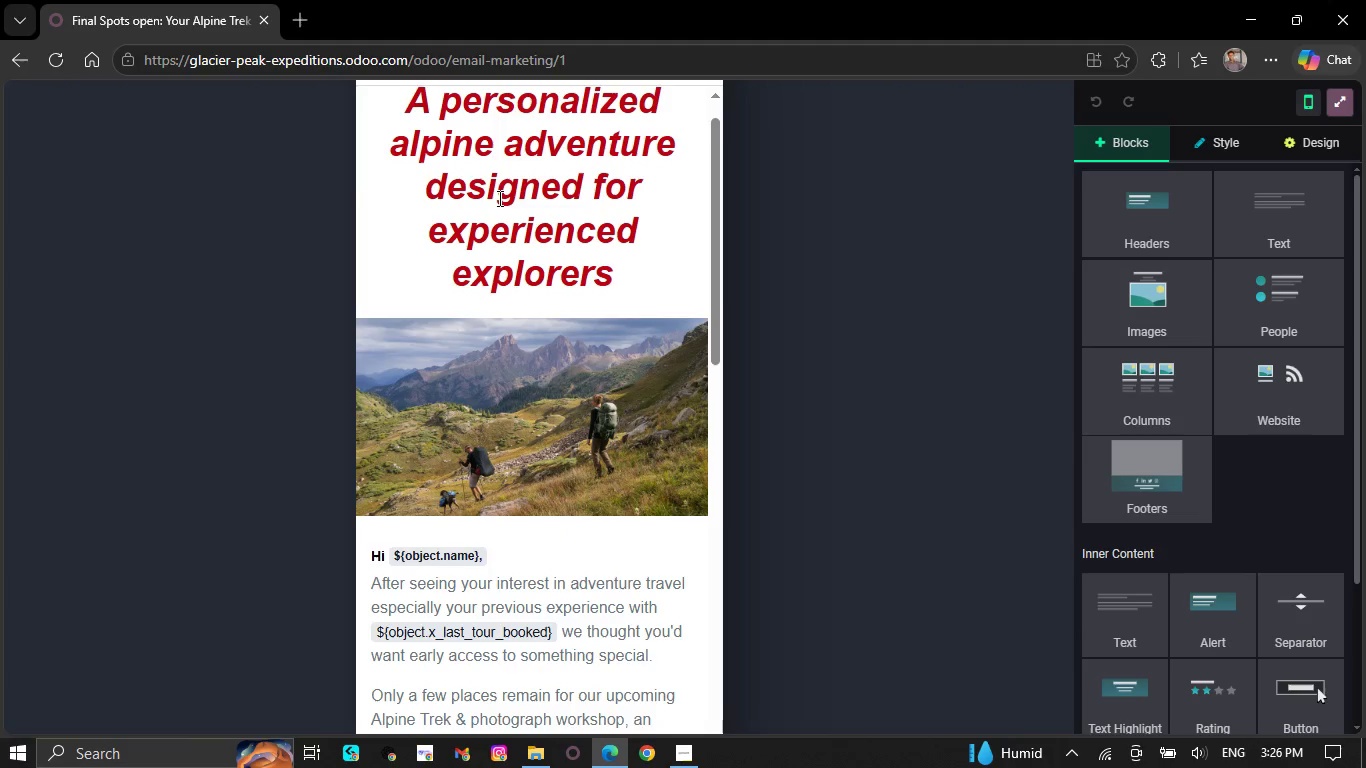 
scroll: coordinate [498, 198], scroll_direction: down, amount: 2.0
 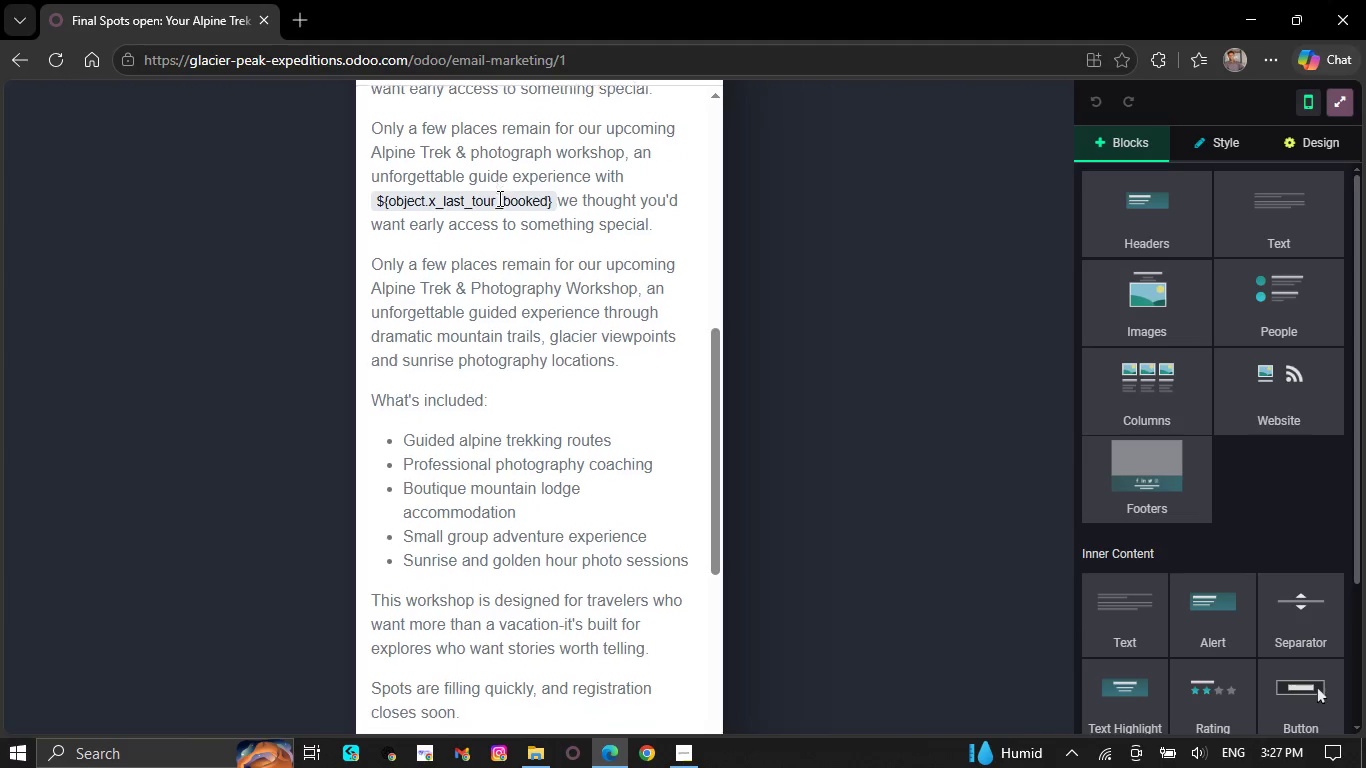 
scroll: coordinate [498, 198], scroll_direction: up, amount: 25.0
 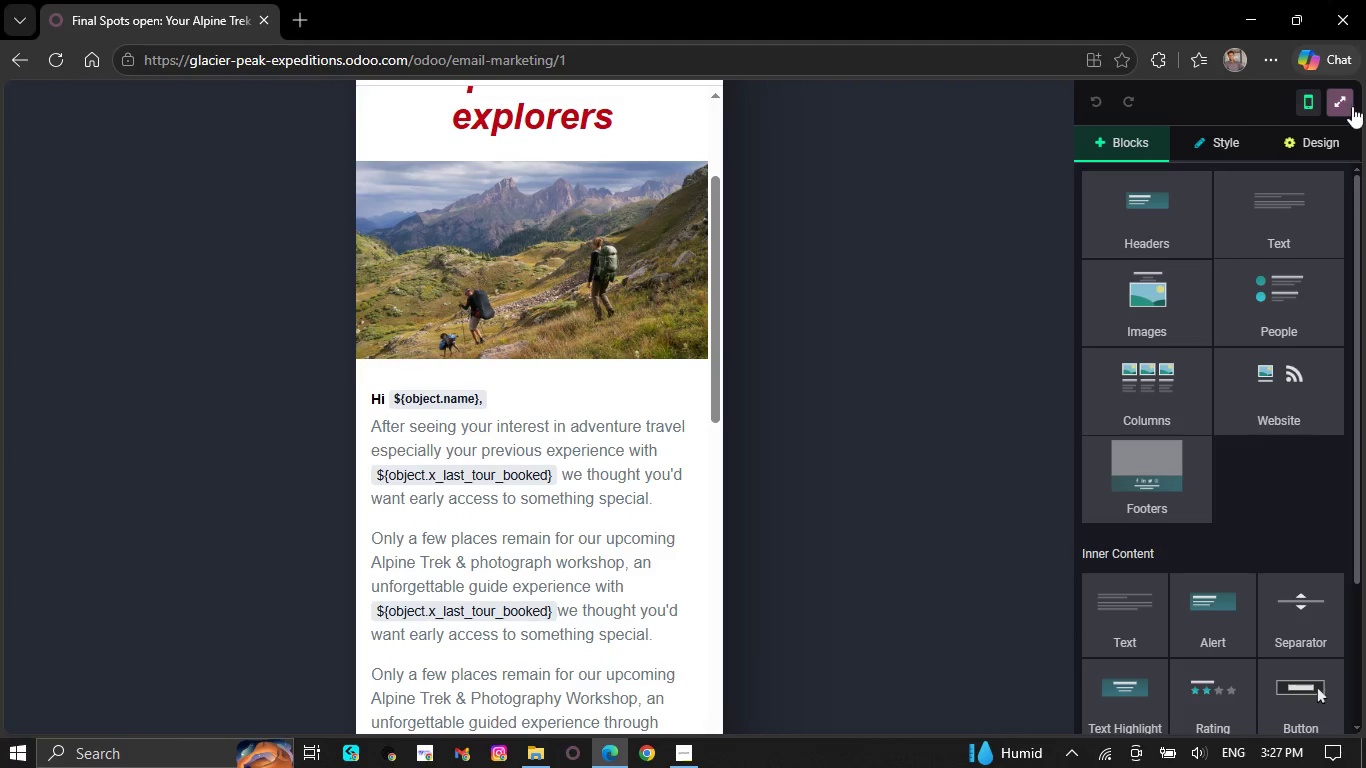 
left_click([1348, 106])
 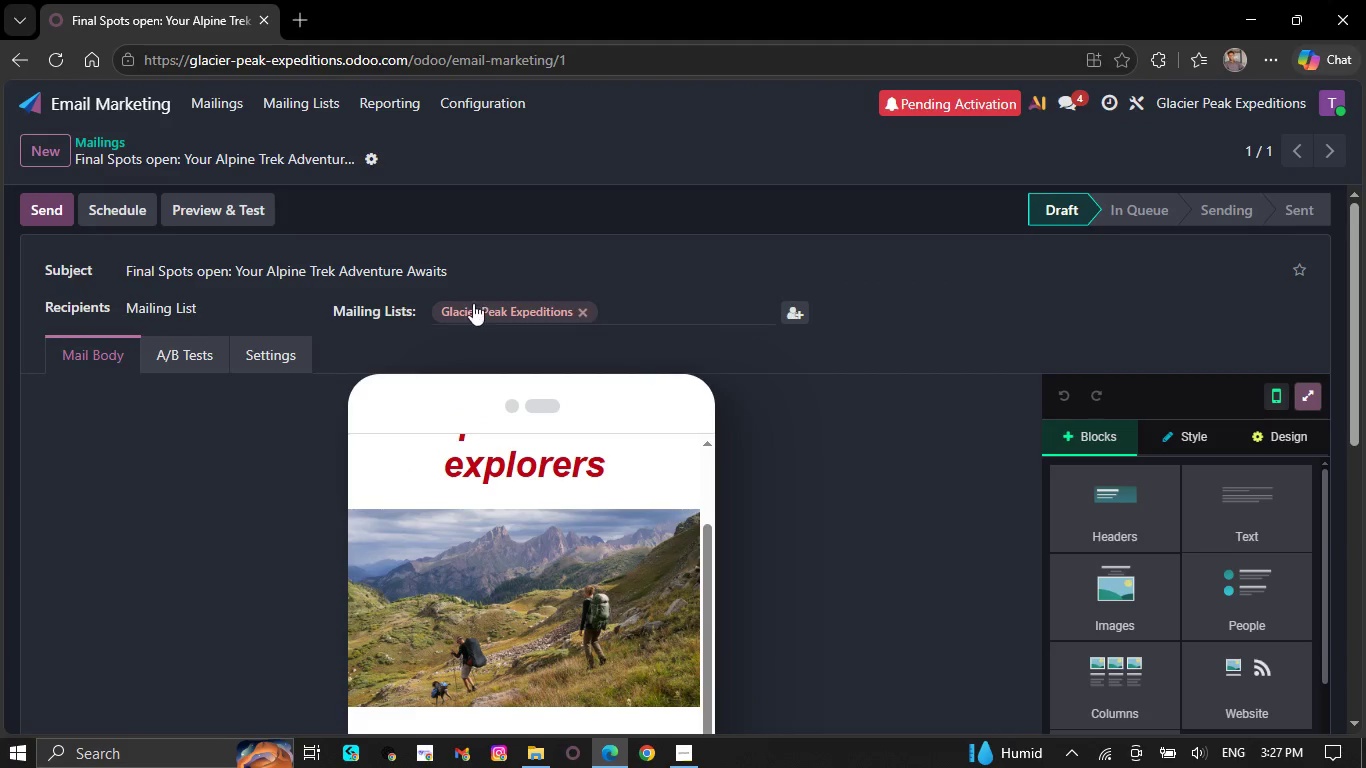 
left_click([473, 303])
 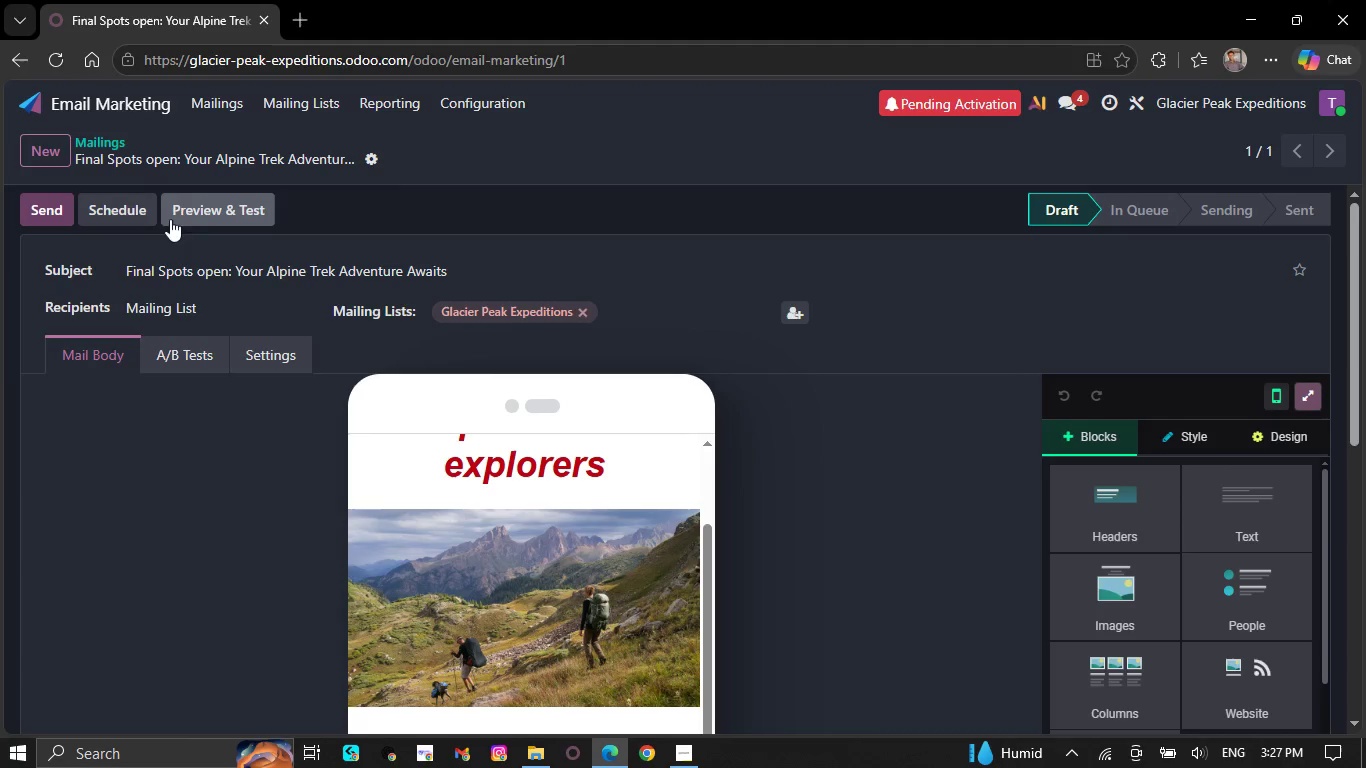 
left_click([205, 212])
 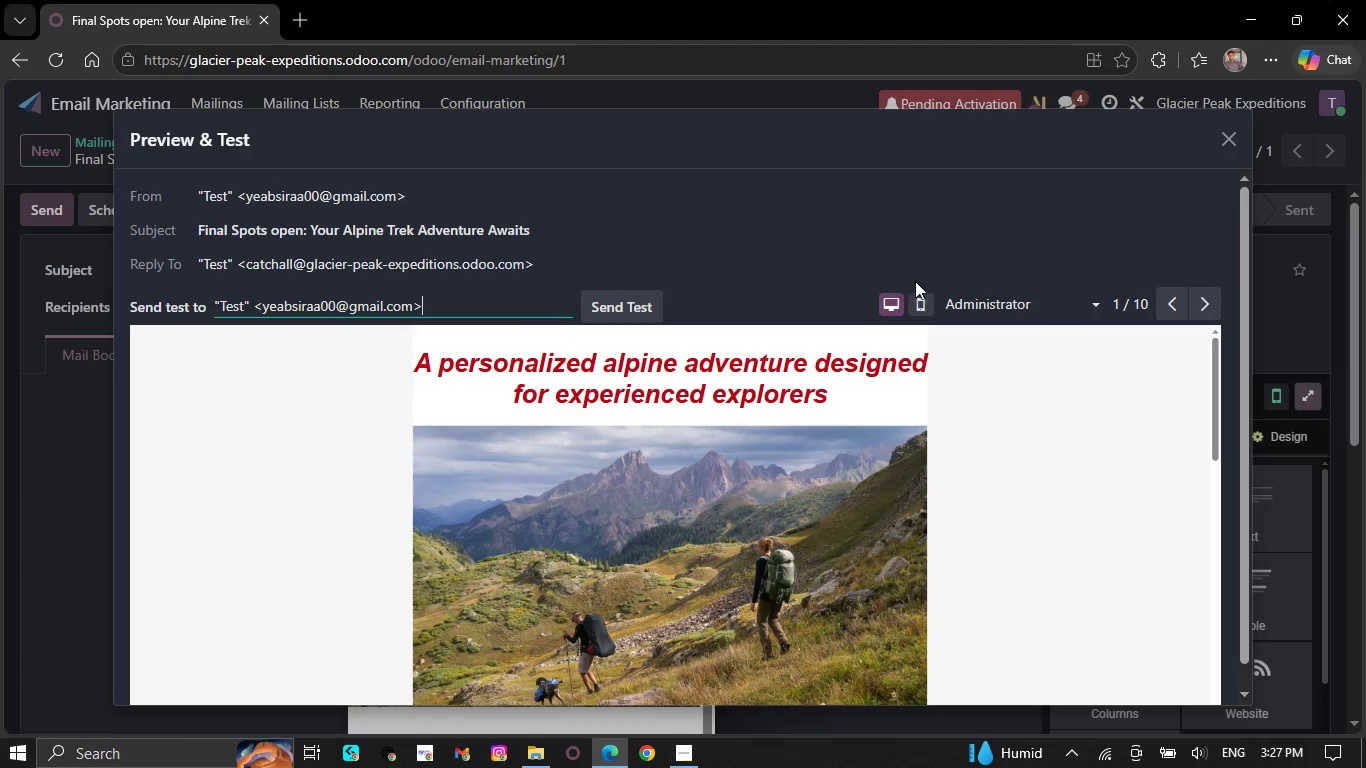 
wait(5.09)
 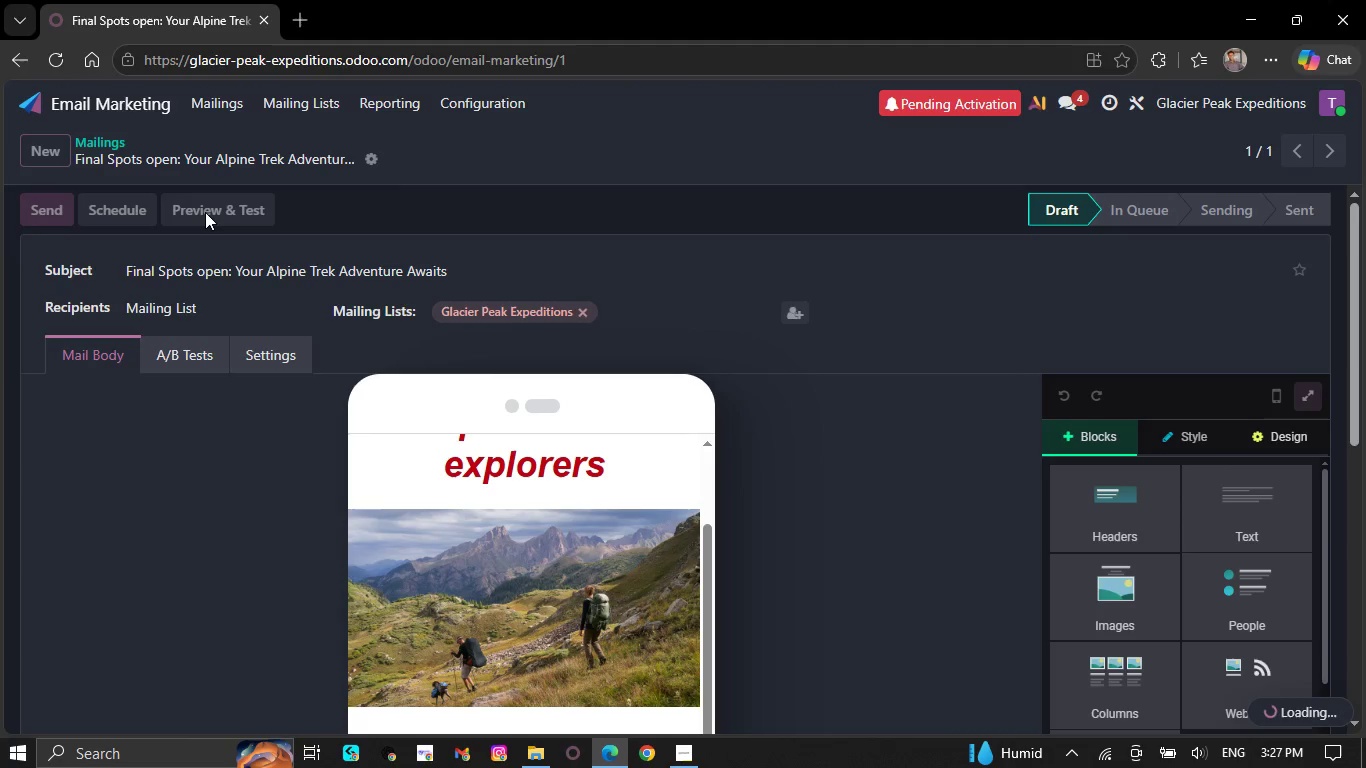 
left_click([985, 307])
 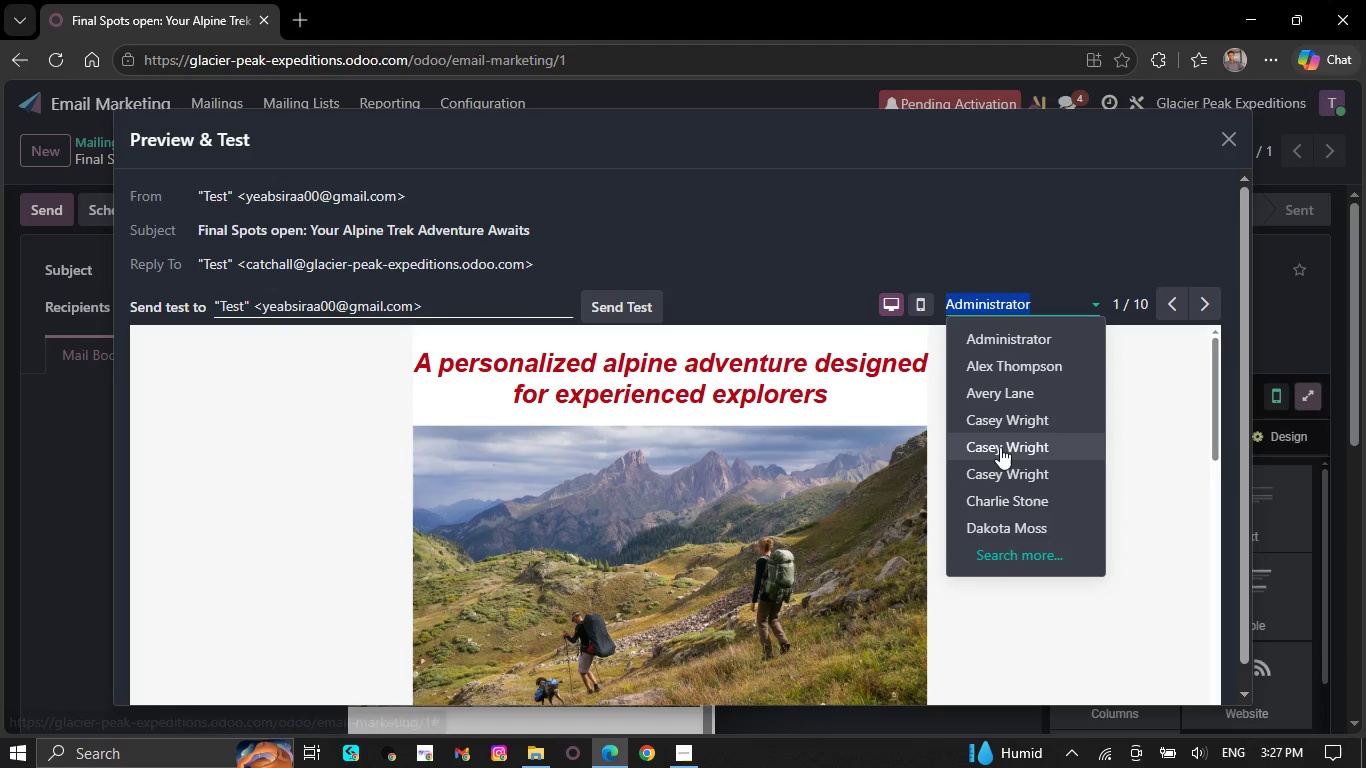 
scroll: coordinate [1000, 447], scroll_direction: down, amount: 1.0
 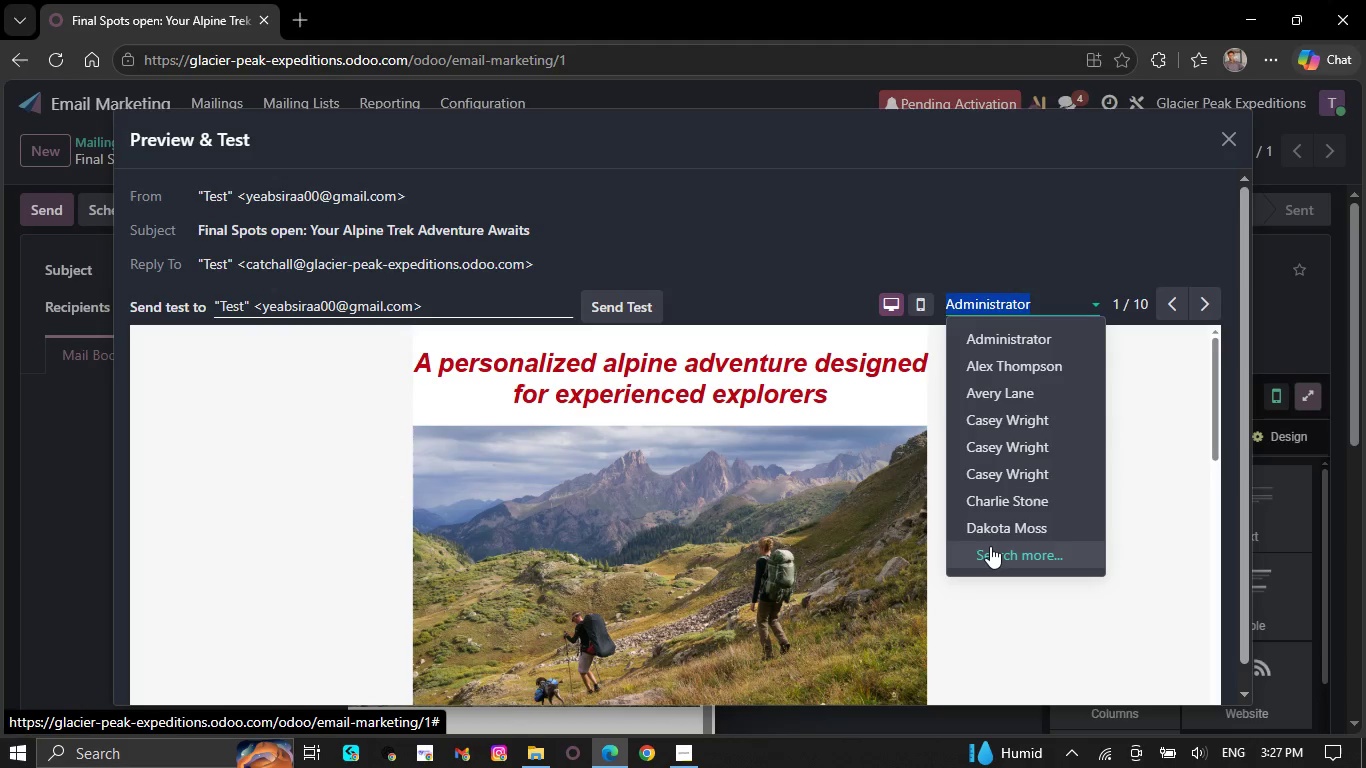 
left_click([990, 546])
 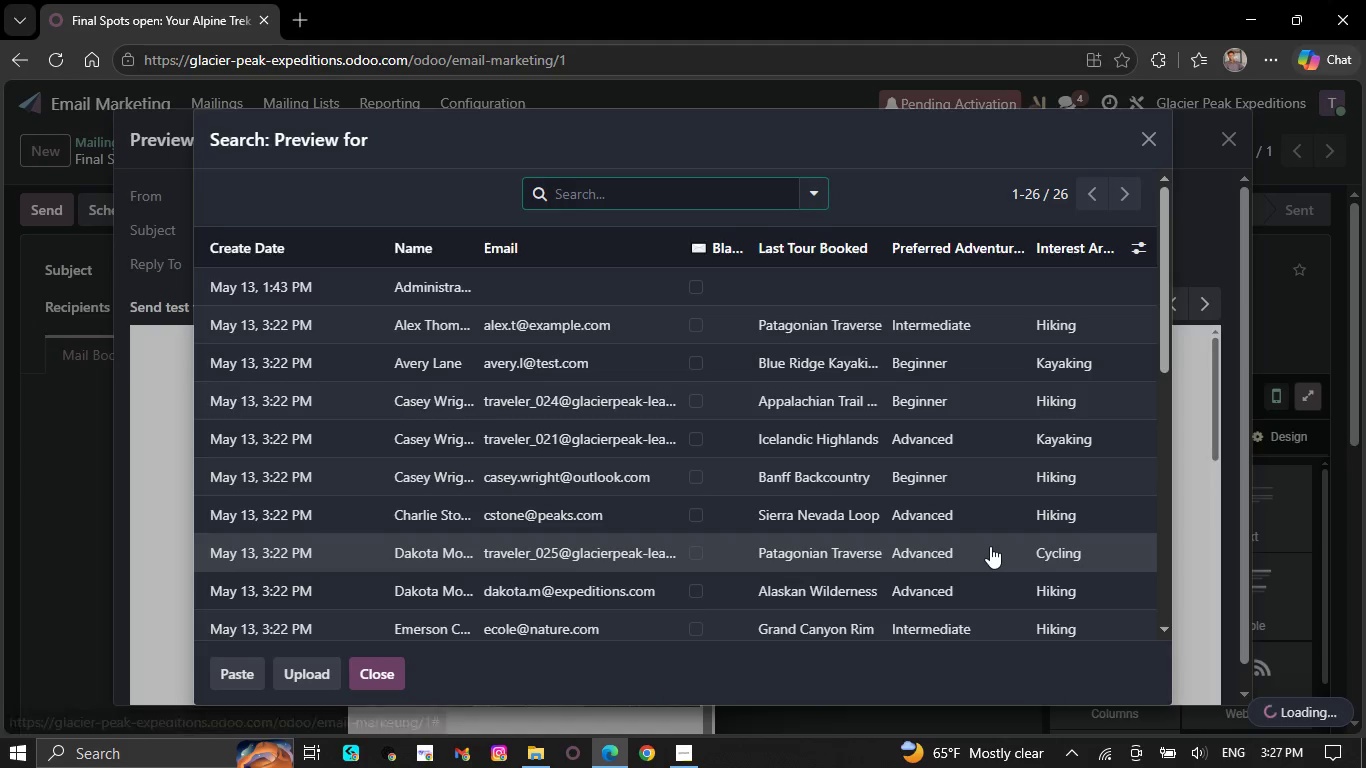 
scroll: coordinate [990, 546], scroll_direction: down, amount: 4.0
 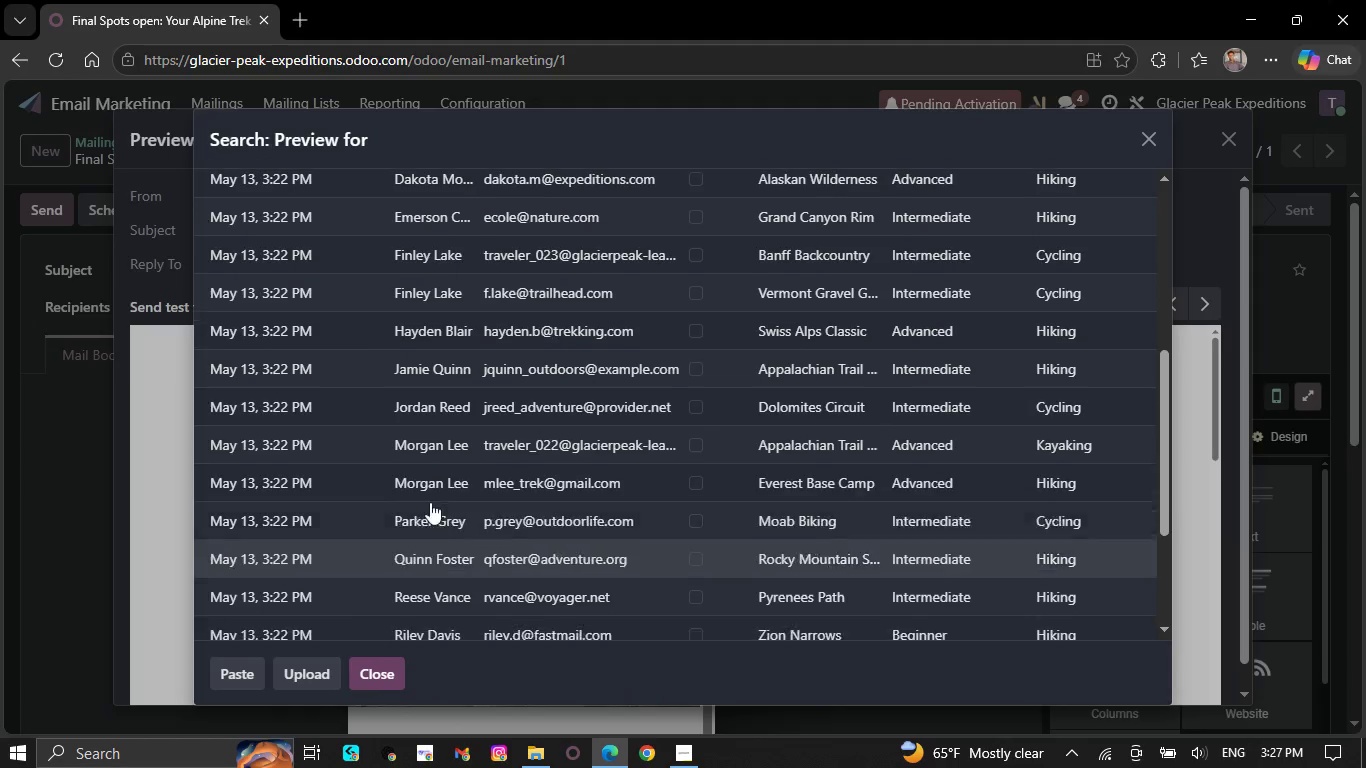 
left_click([176, 497])
 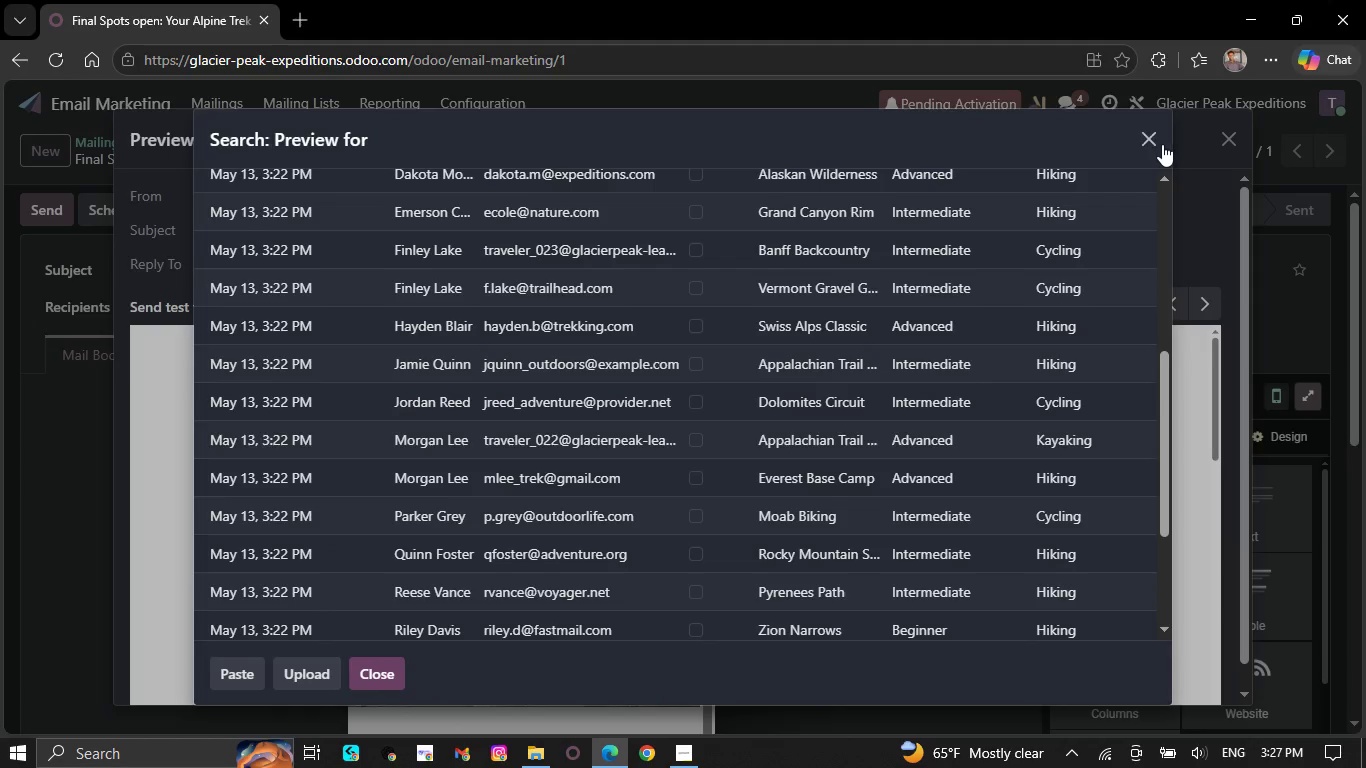 
left_click([1161, 144])
 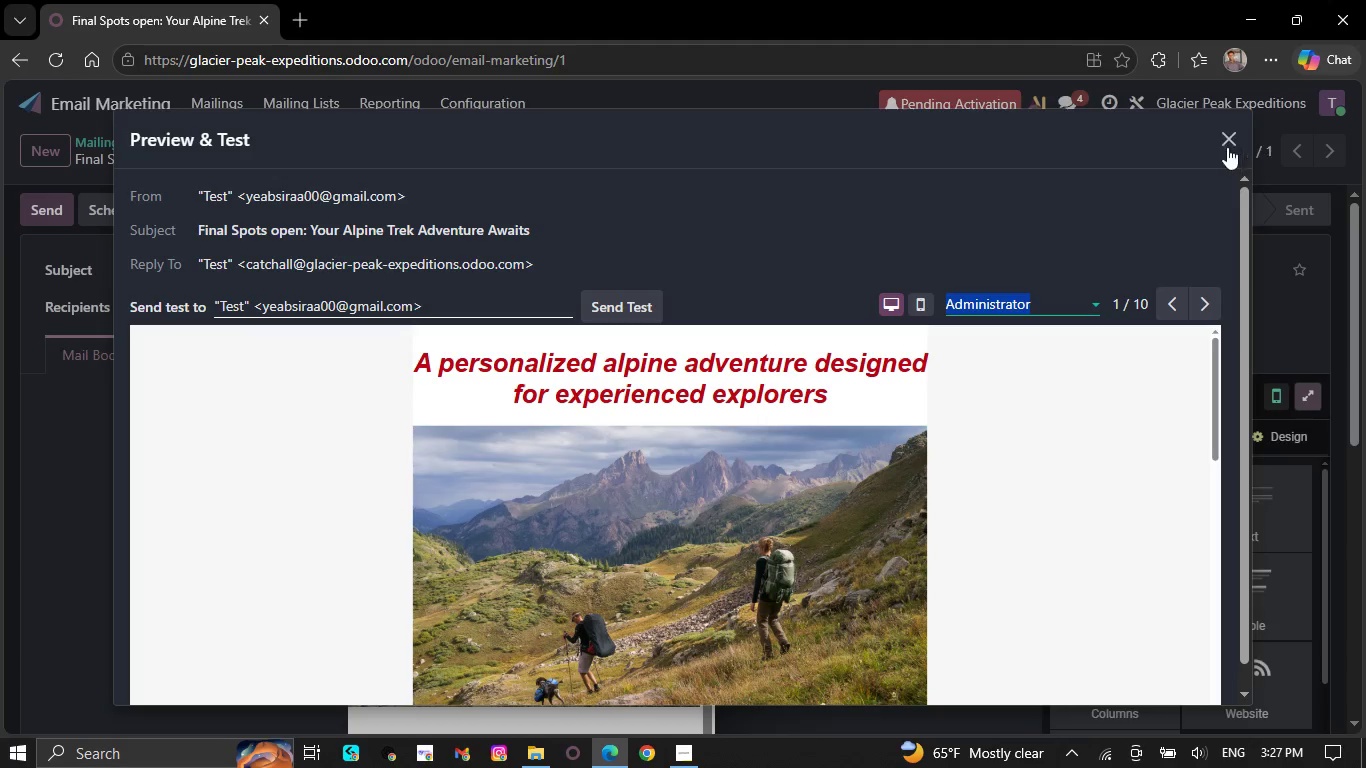 
left_click([1224, 147])
 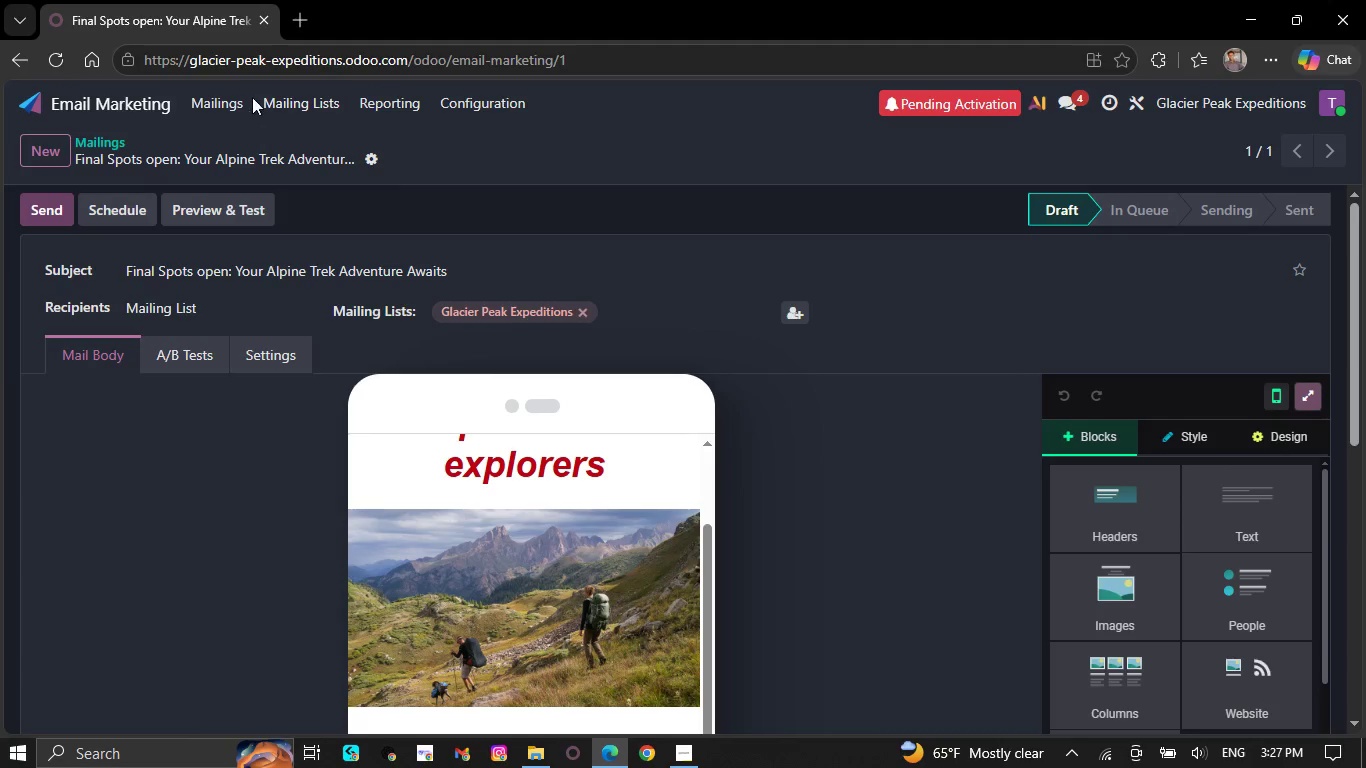 
left_click([273, 102])
 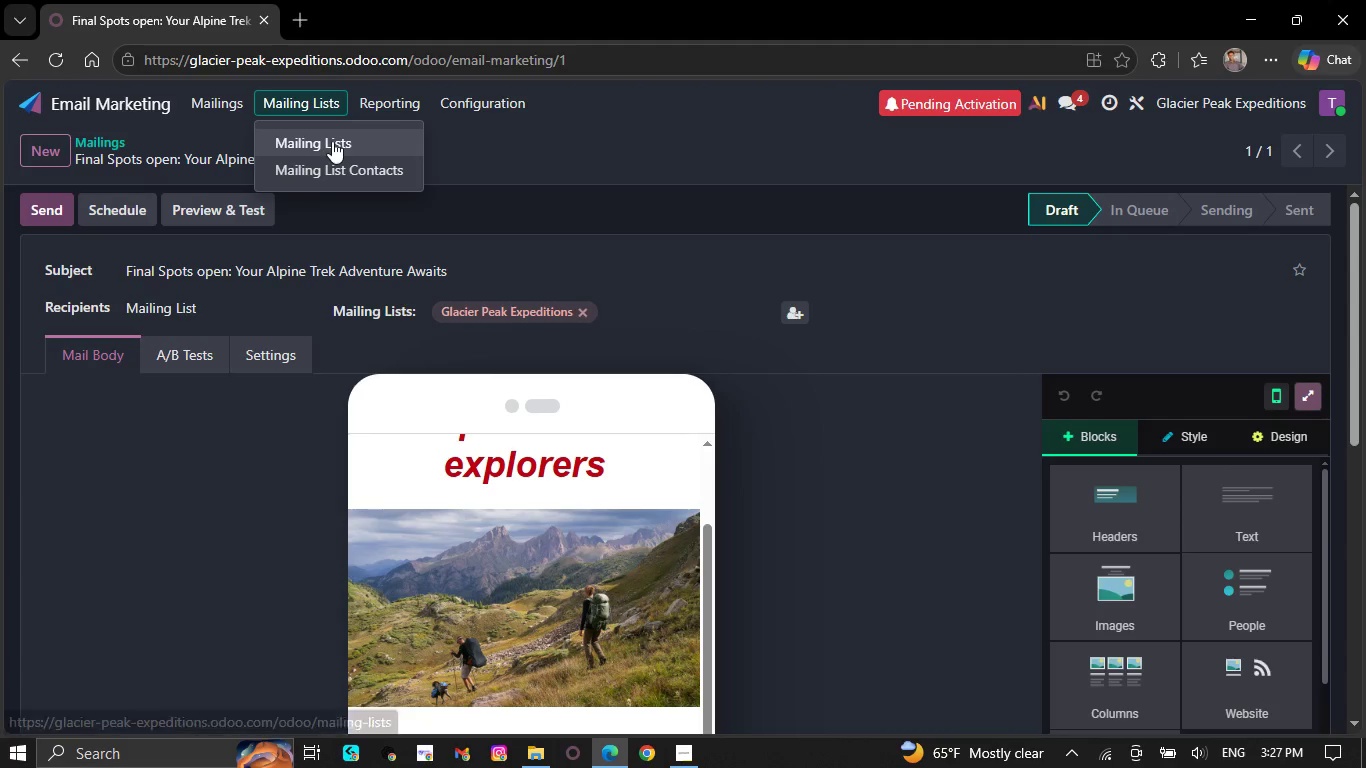 
left_click([332, 142])
 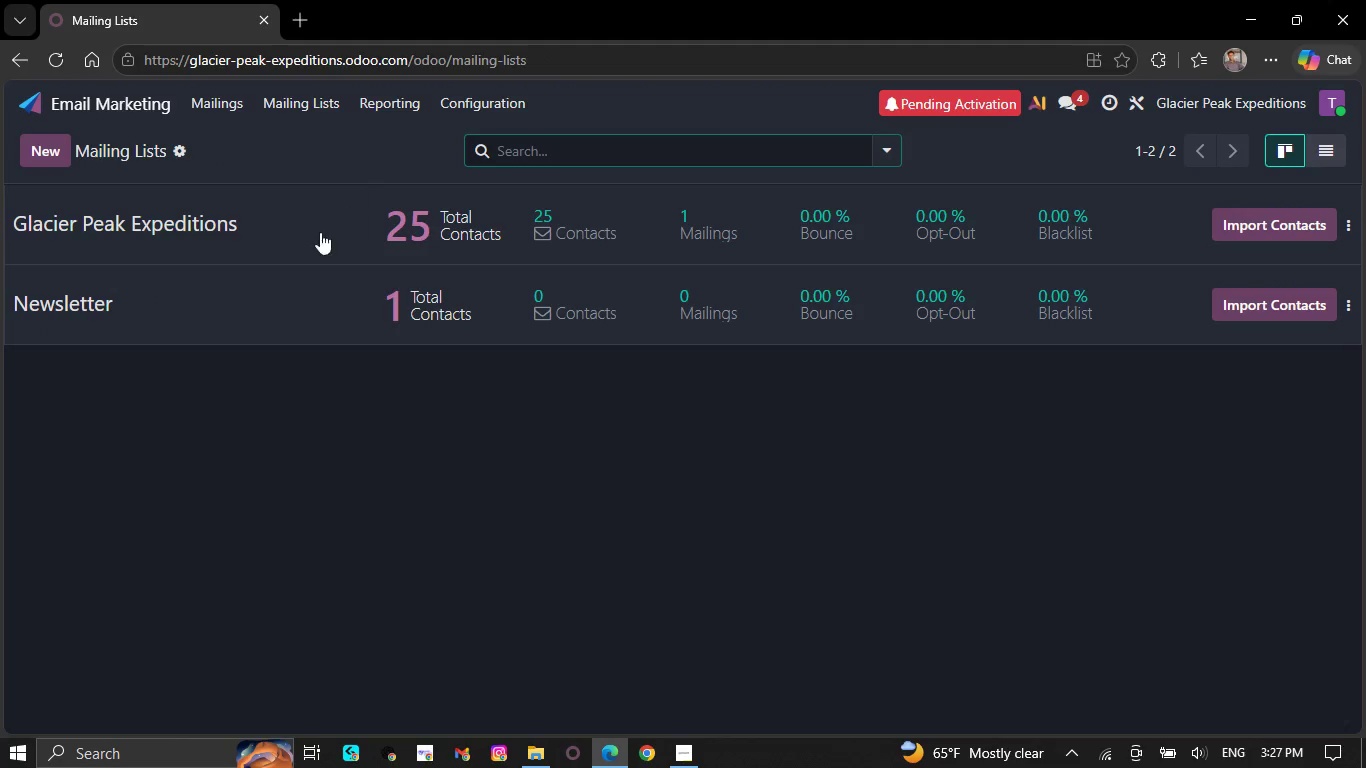 
left_click([264, 238])
 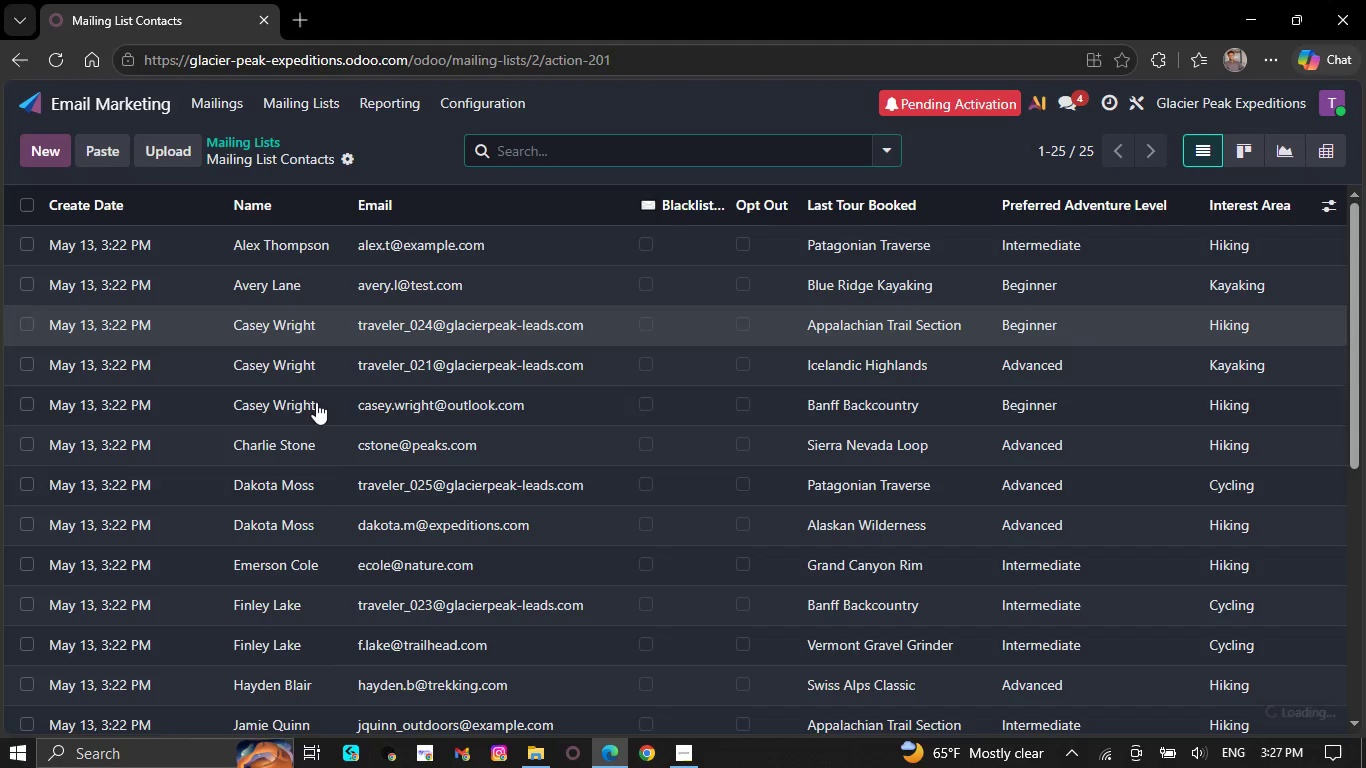 
scroll: coordinate [326, 471], scroll_direction: down, amount: 11.0
 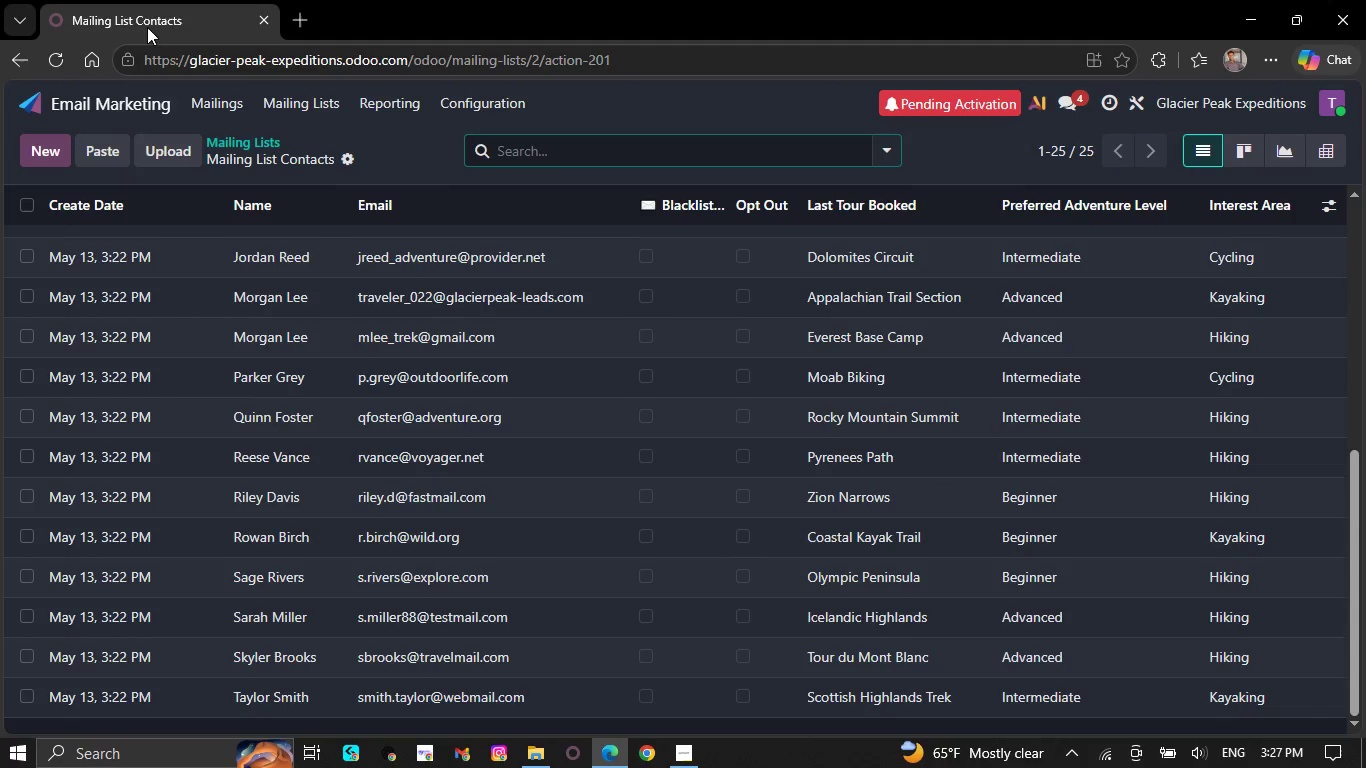 
left_click([118, 94])
 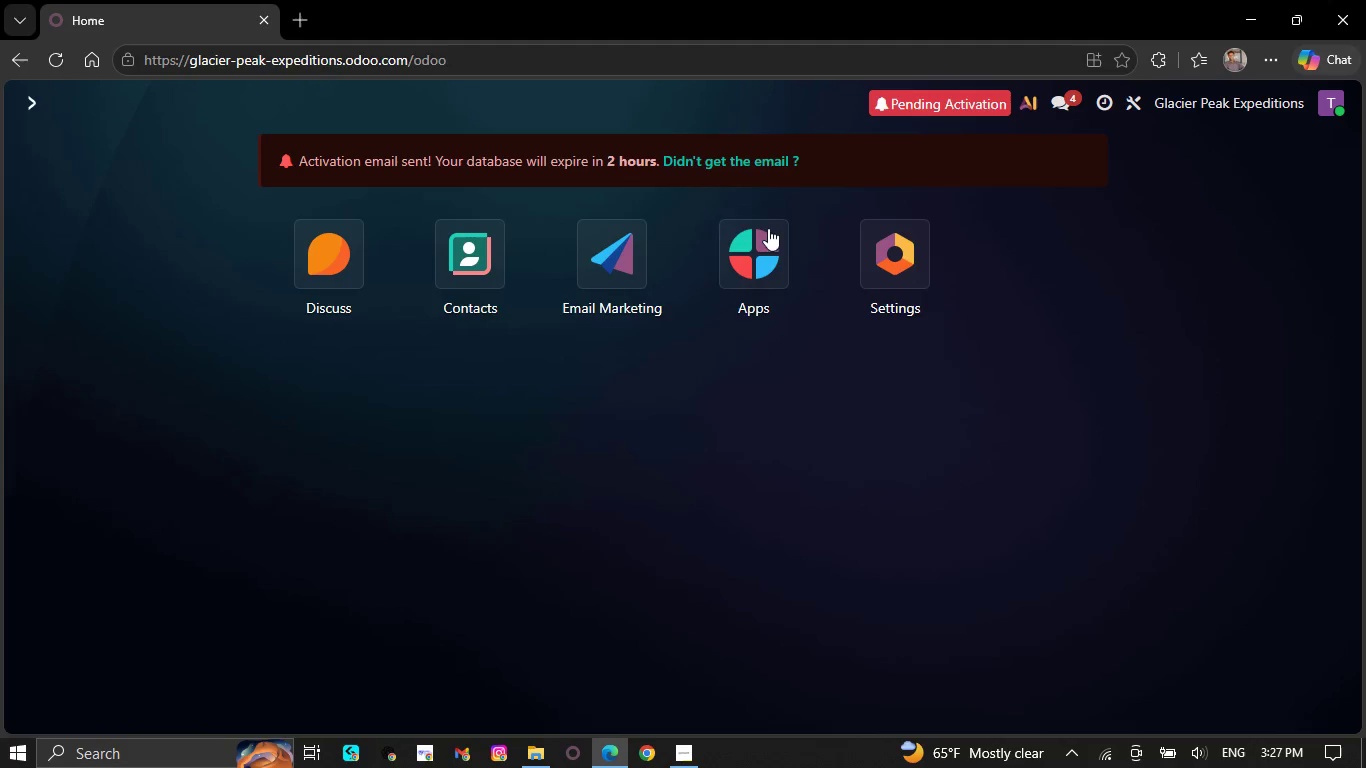 
left_click([634, 261])
 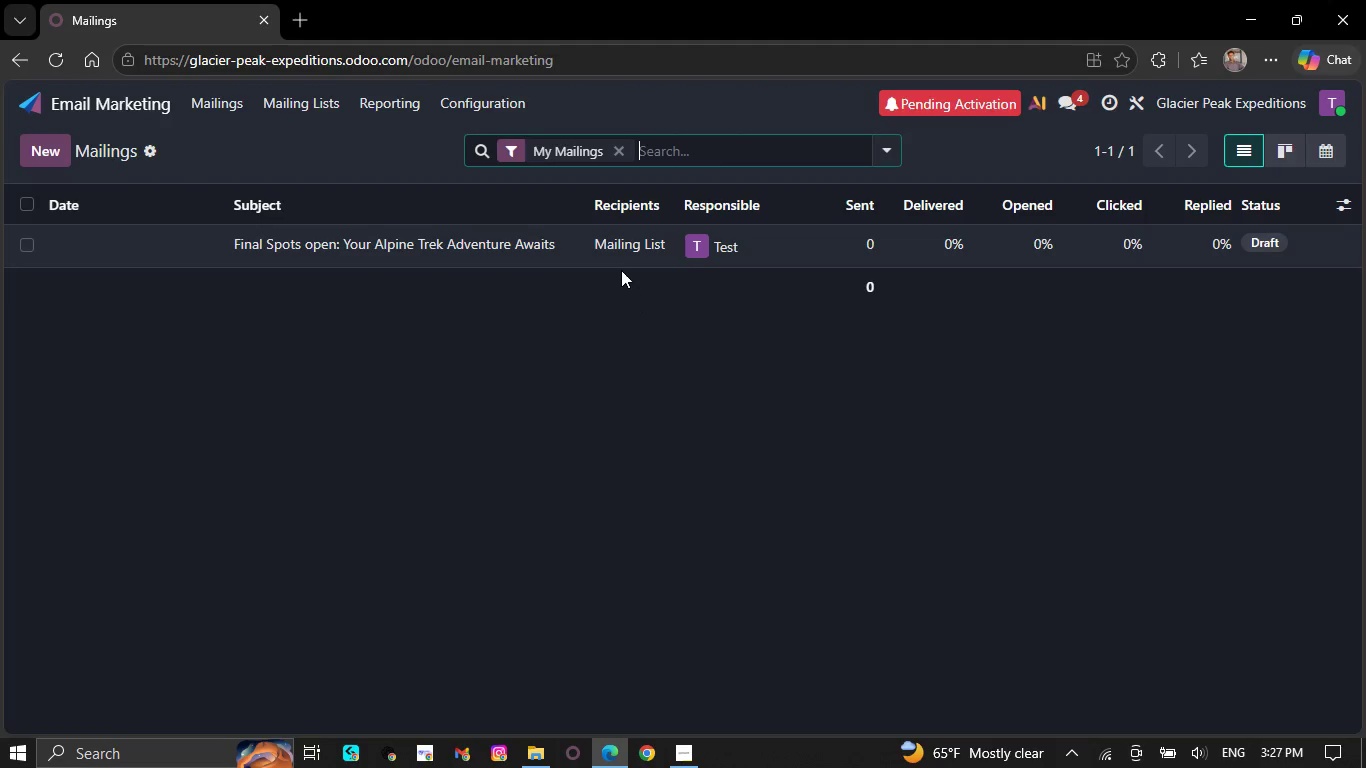 
left_click([621, 266])